 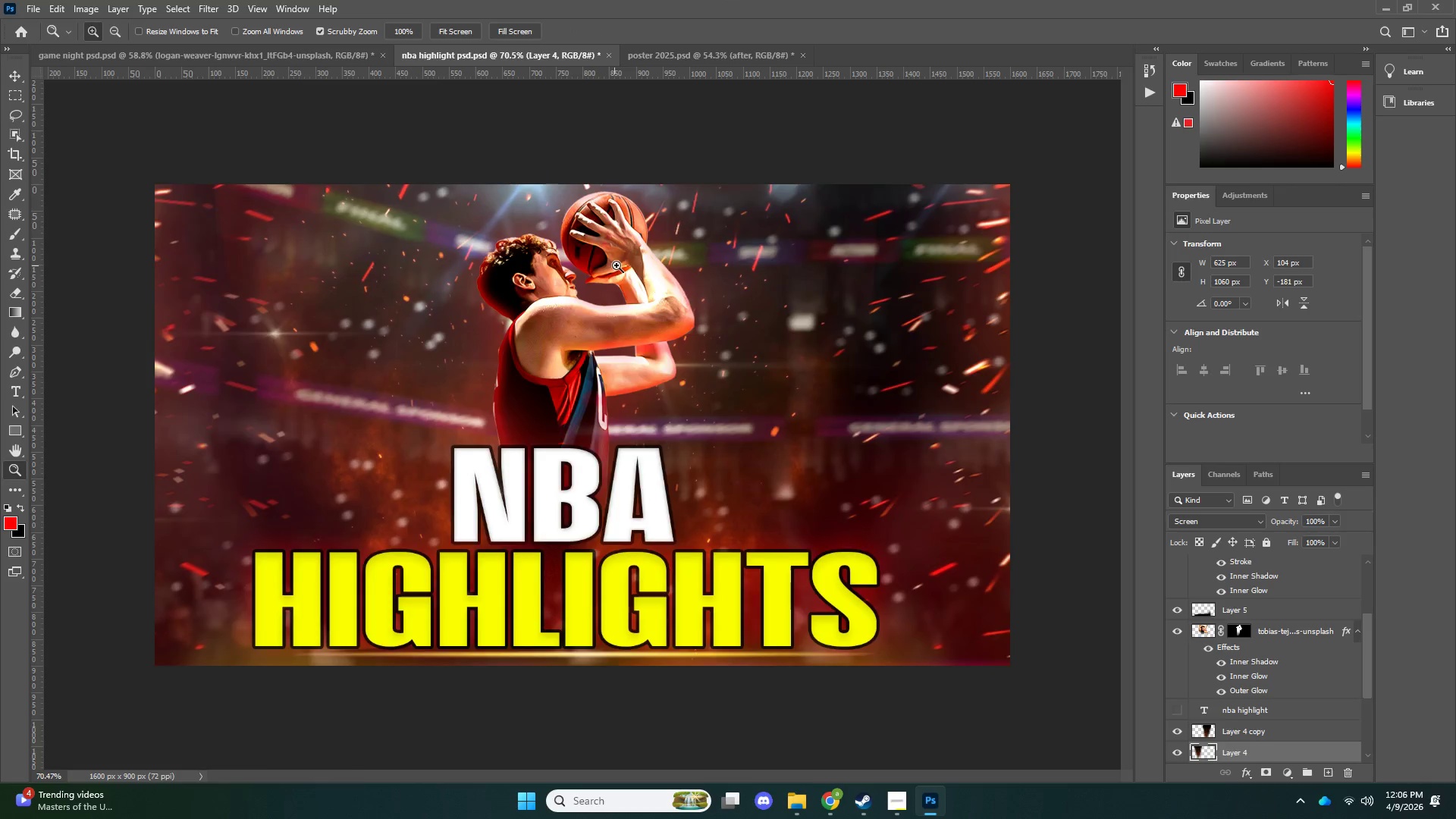 
left_click_drag(start_coordinate=[614, 265], to_coordinate=[671, 259])
 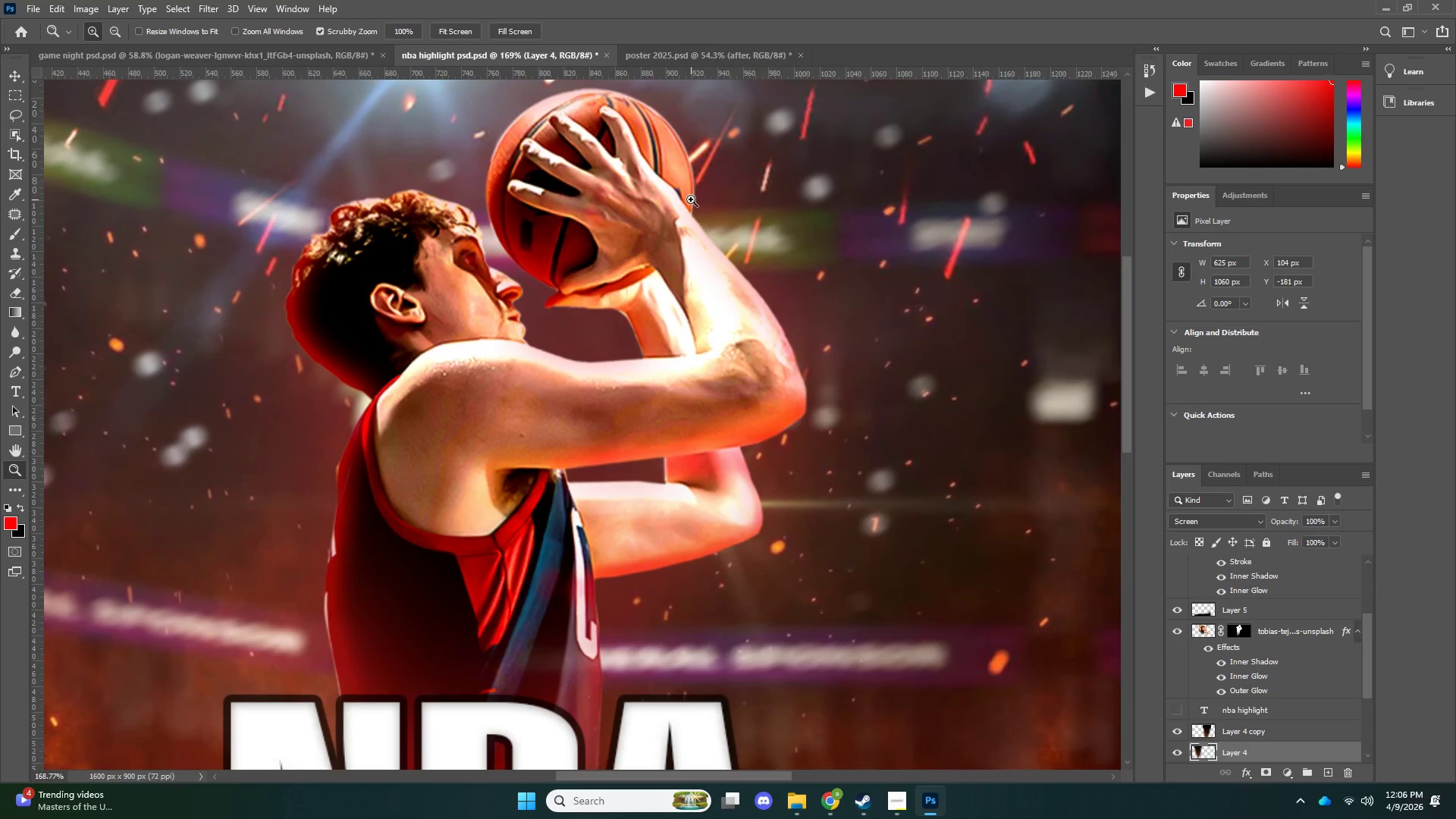 
left_click_drag(start_coordinate=[689, 198], to_coordinate=[626, 248])
 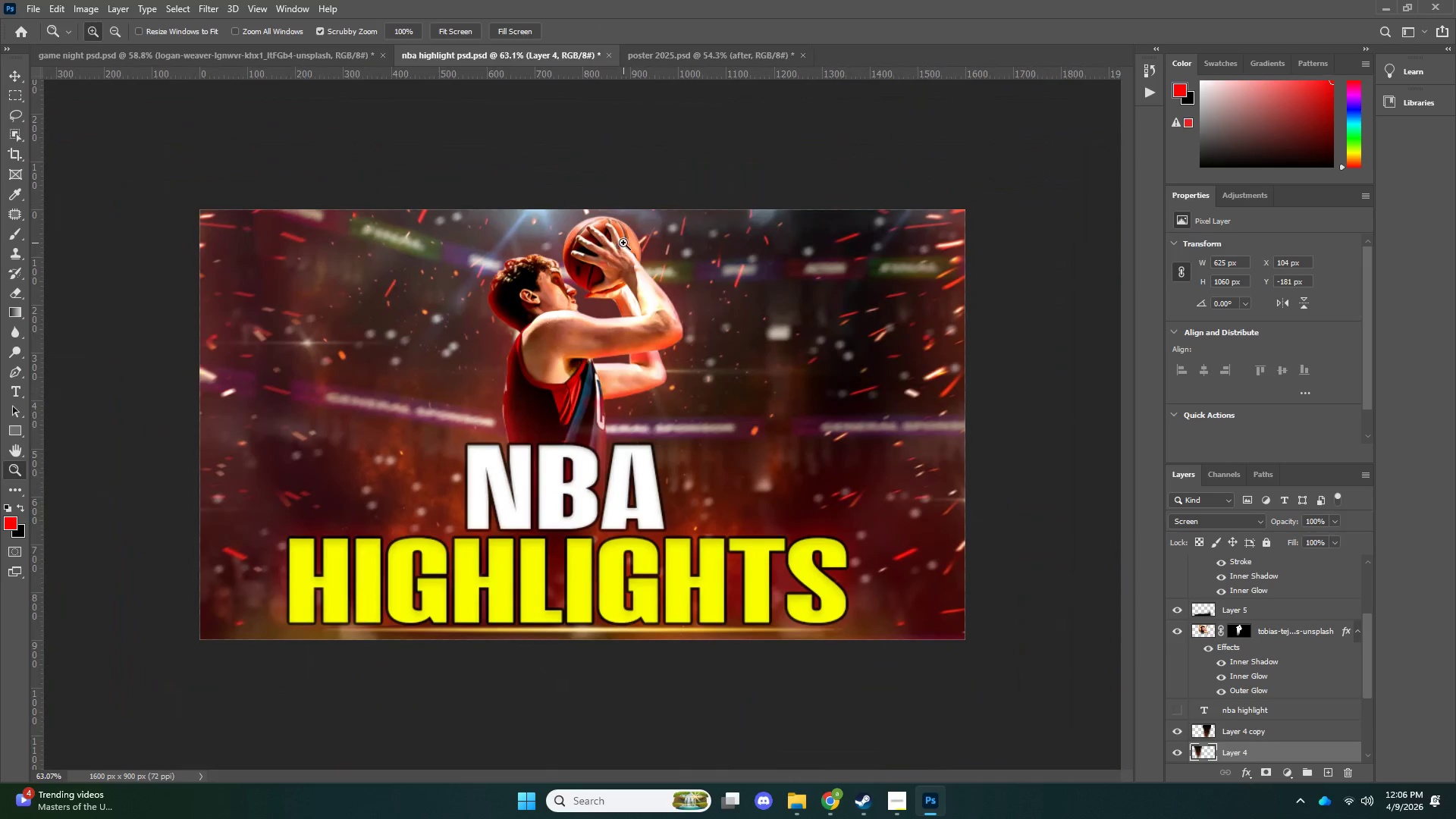 
key(Alt+Control+Shift+W)
 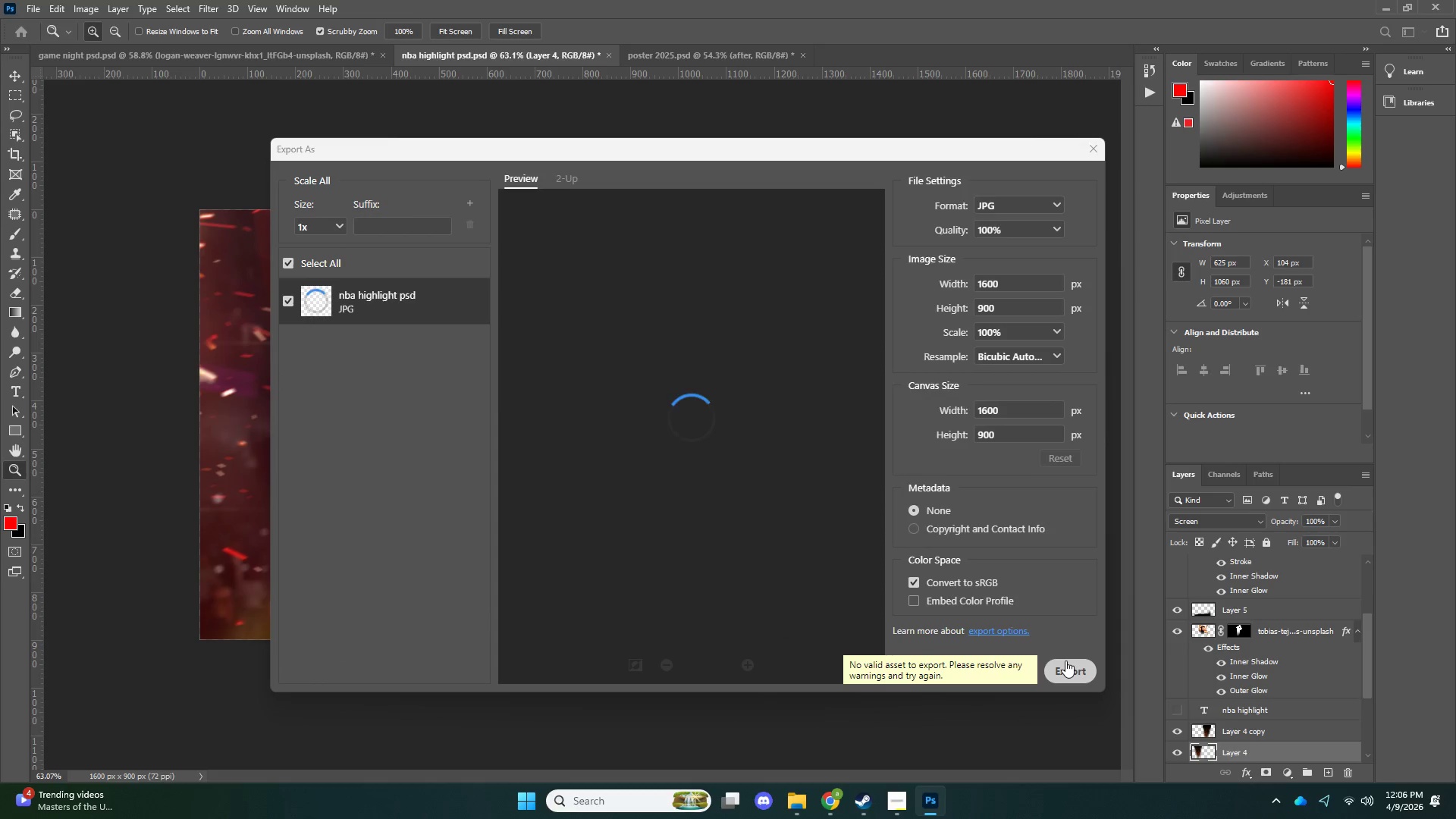 
left_click([1065, 661])
 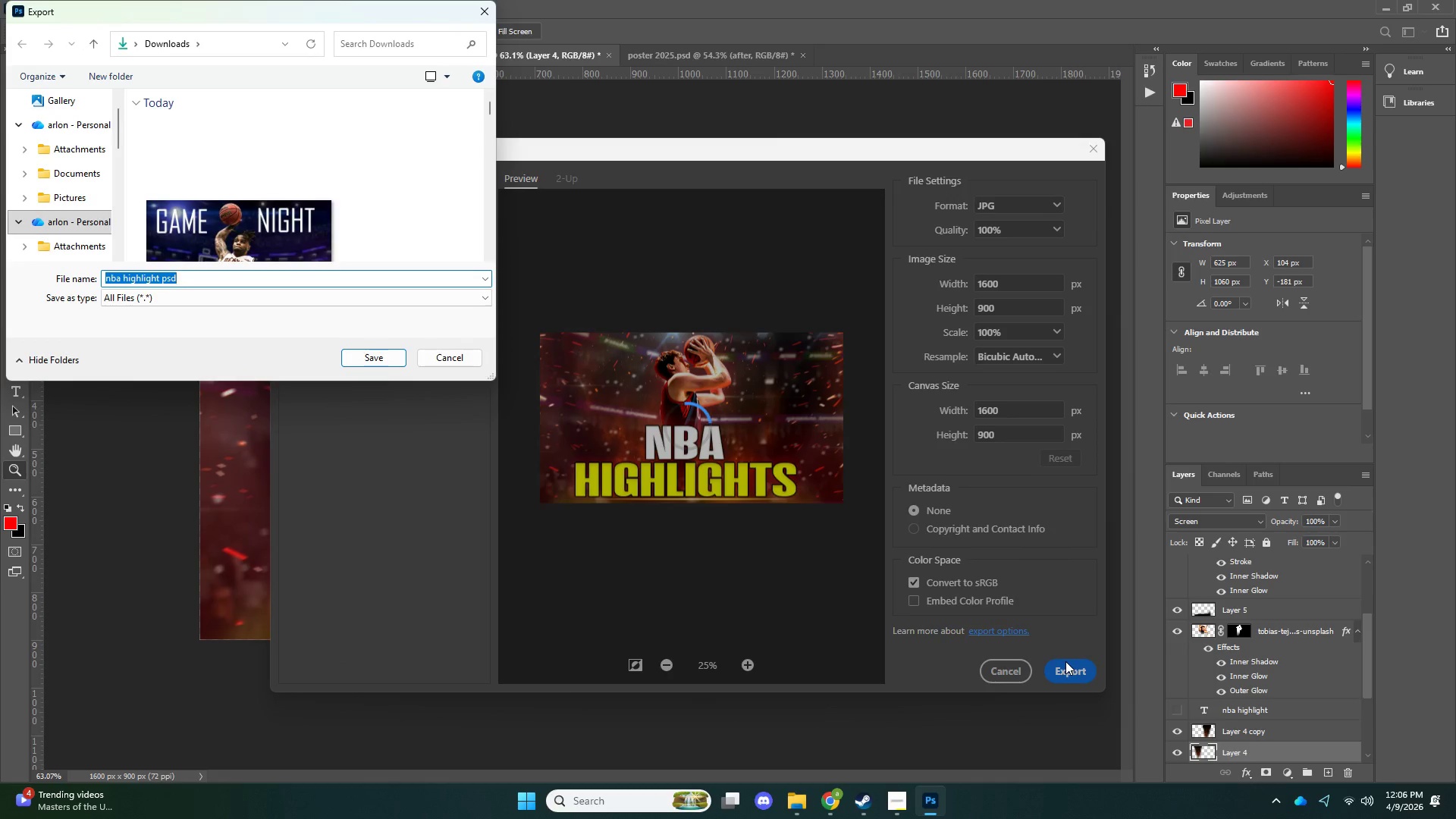 
type(nba )
 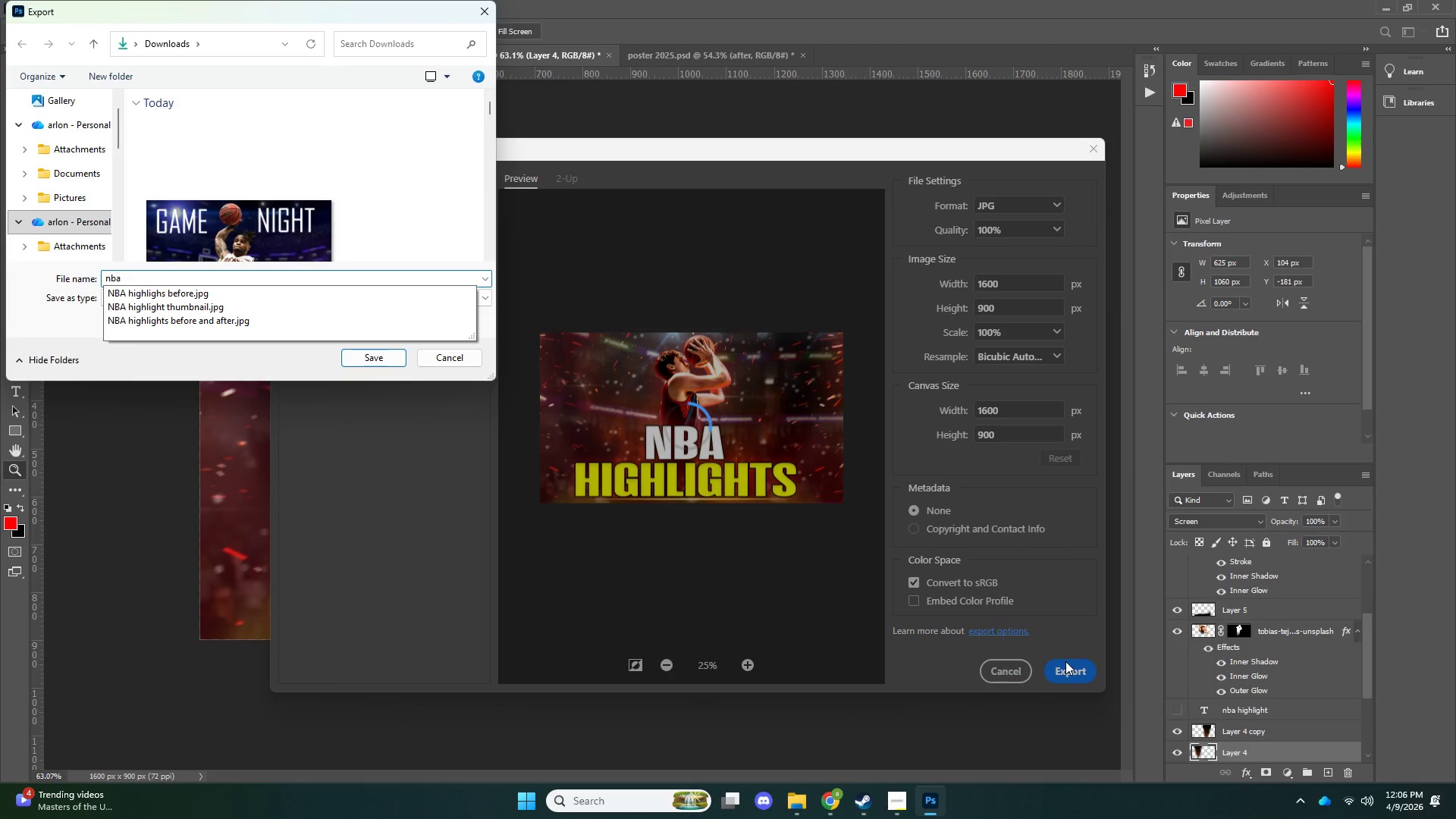 
key(ArrowDown)
 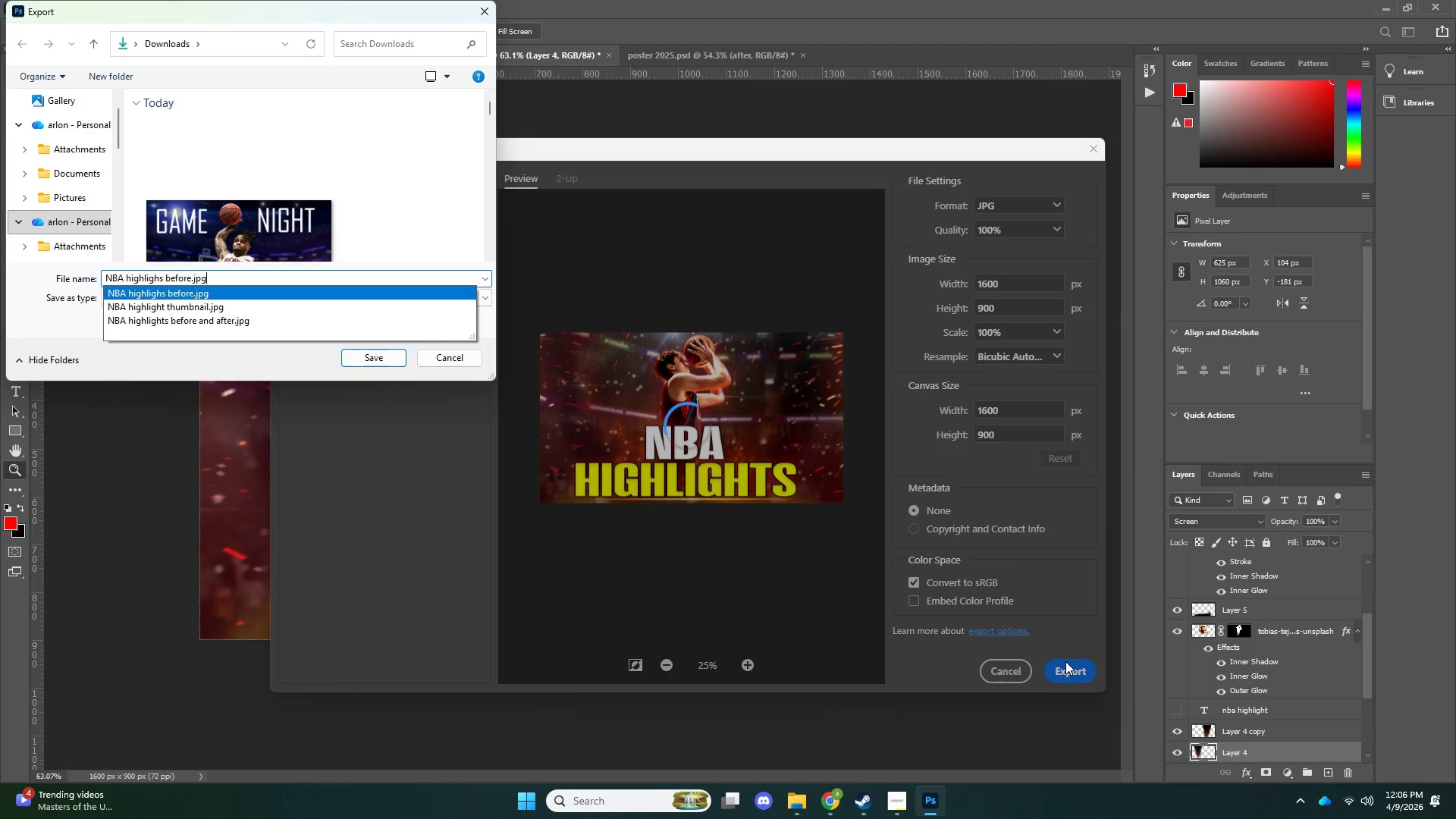 
key(ArrowDown)
 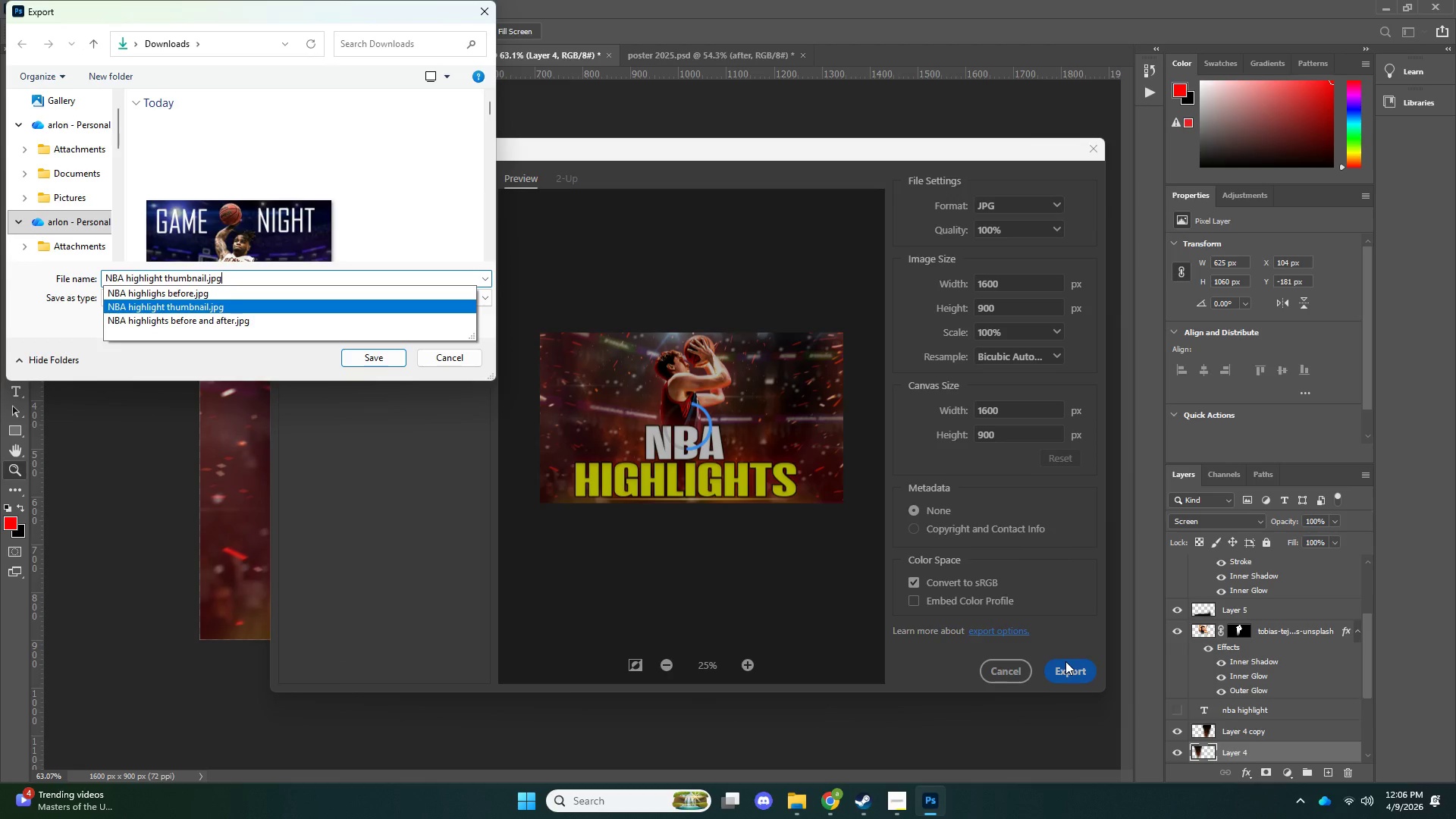 
key(Enter)
 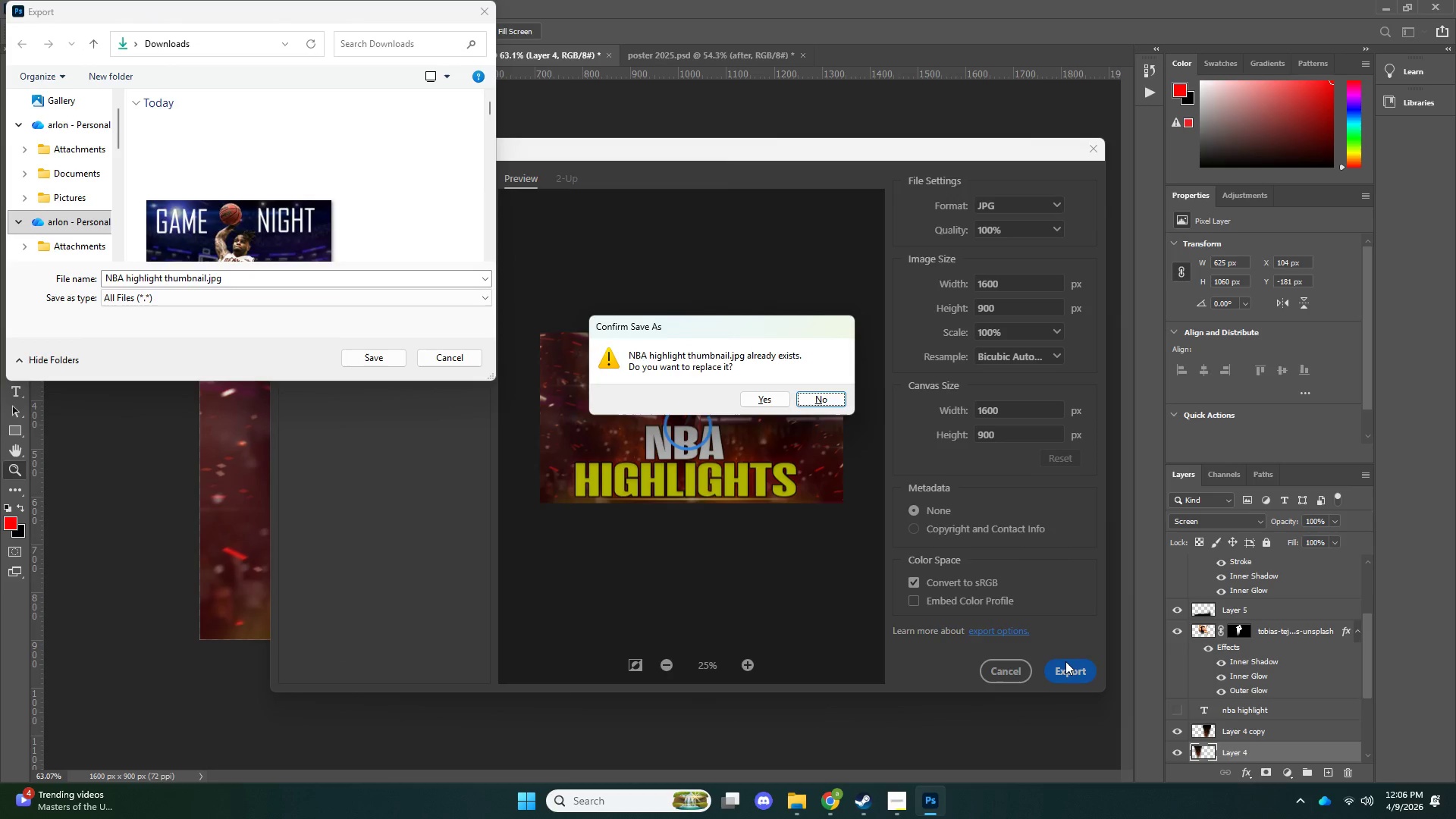 
key(ArrowLeft)
 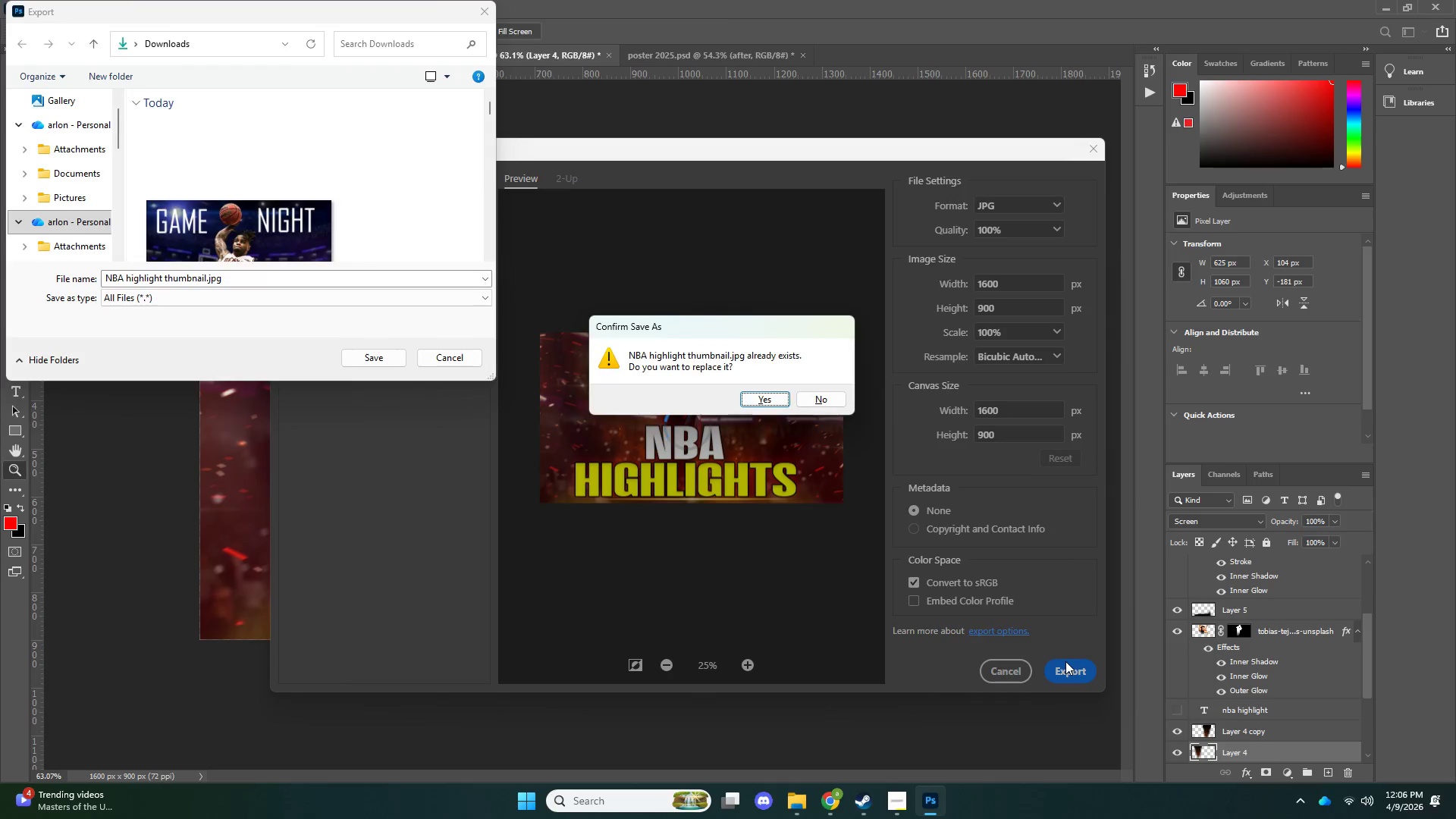 
key(Enter)
 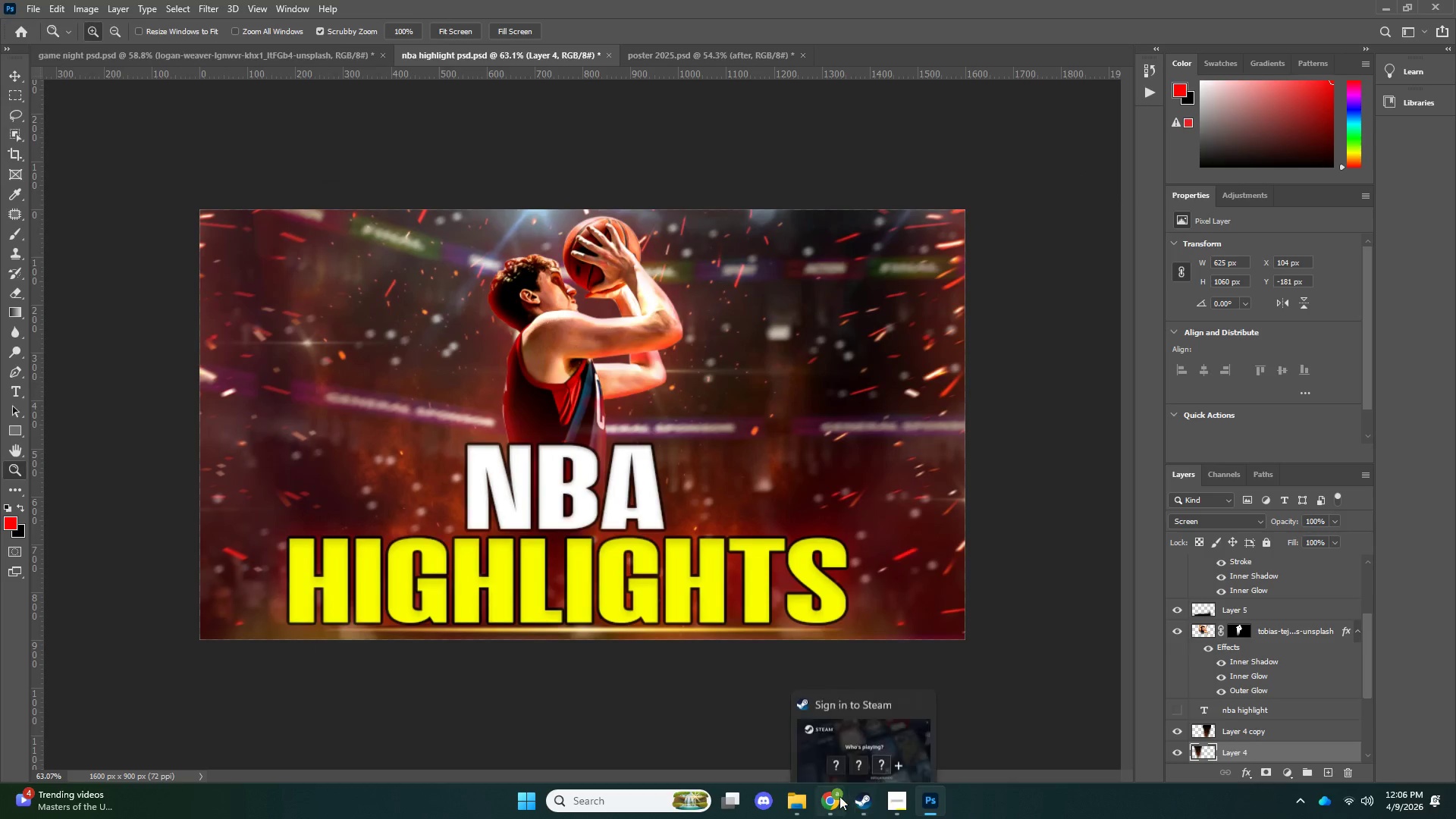 
left_click([839, 796])
 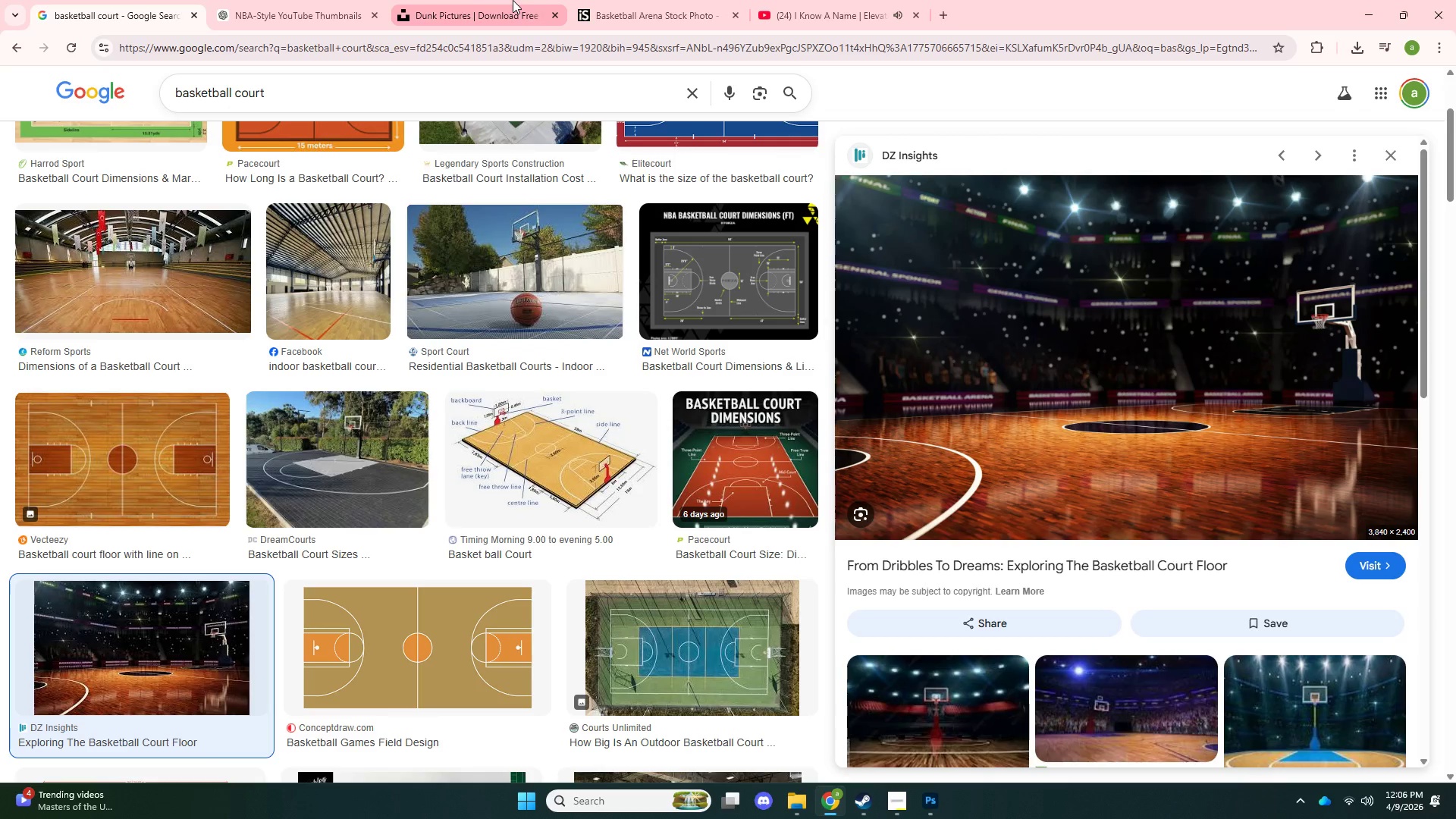 
left_click([498, 0])
 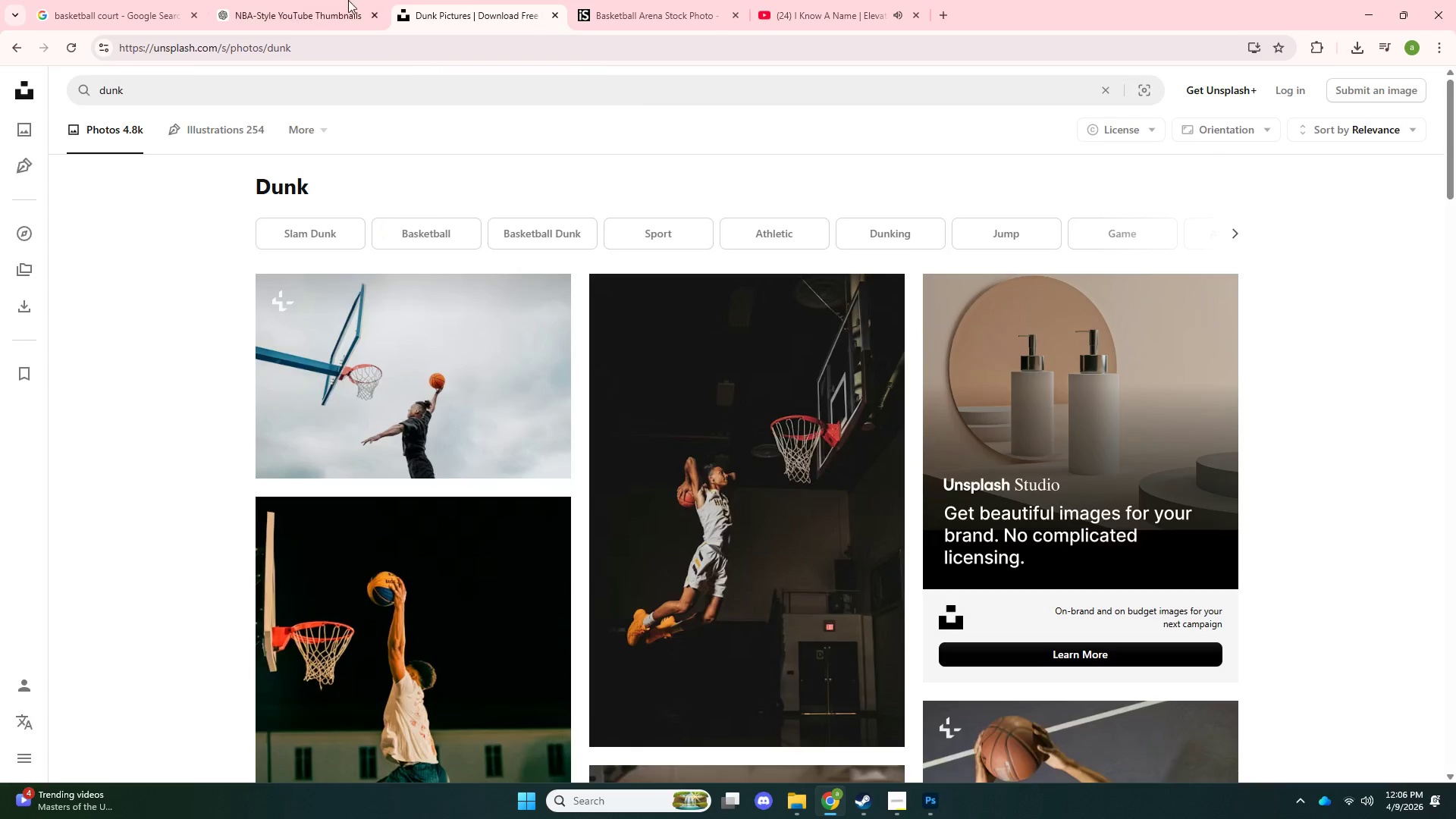 
left_click([296, 0])
 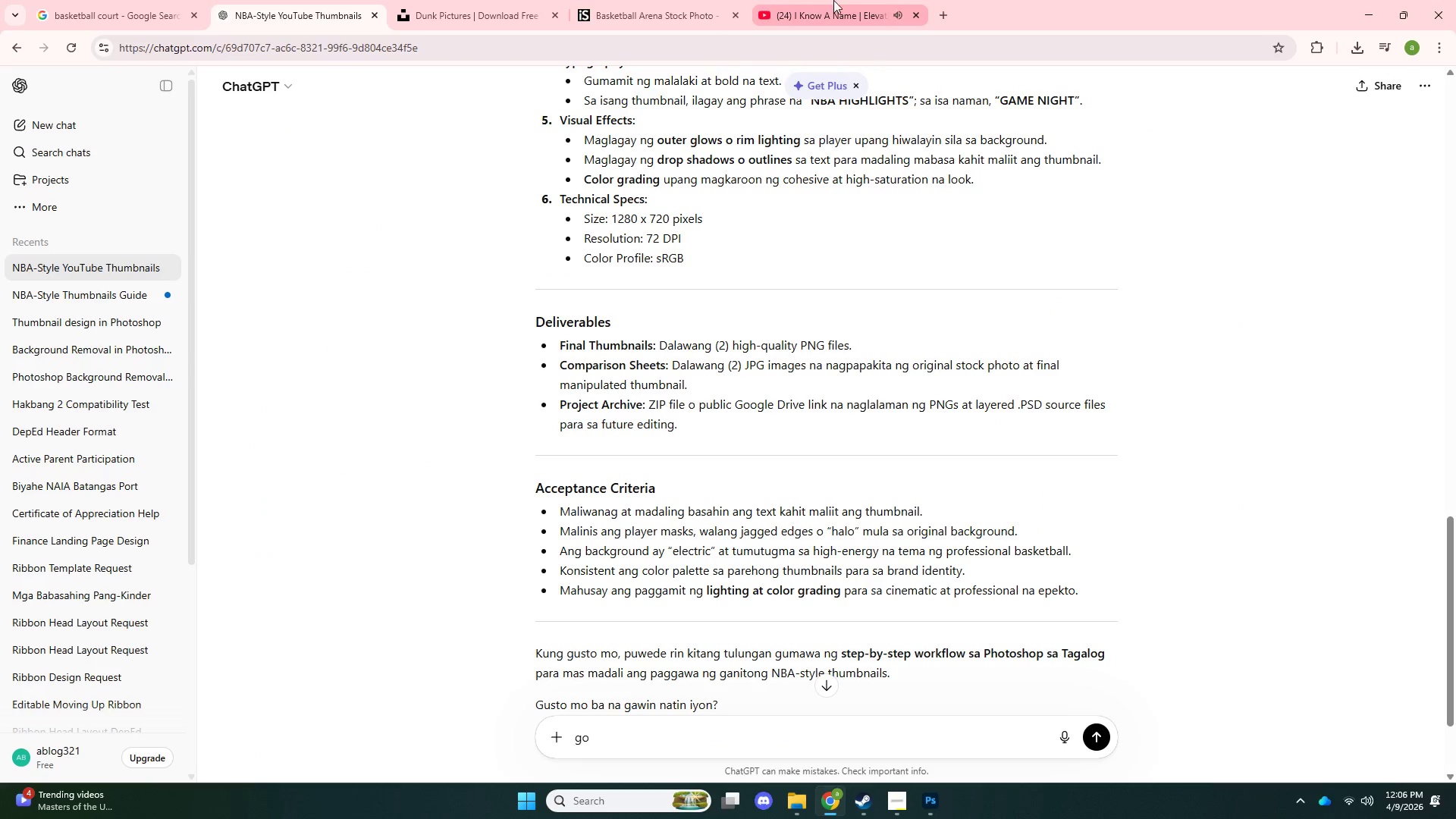 
left_click([831, 0])
 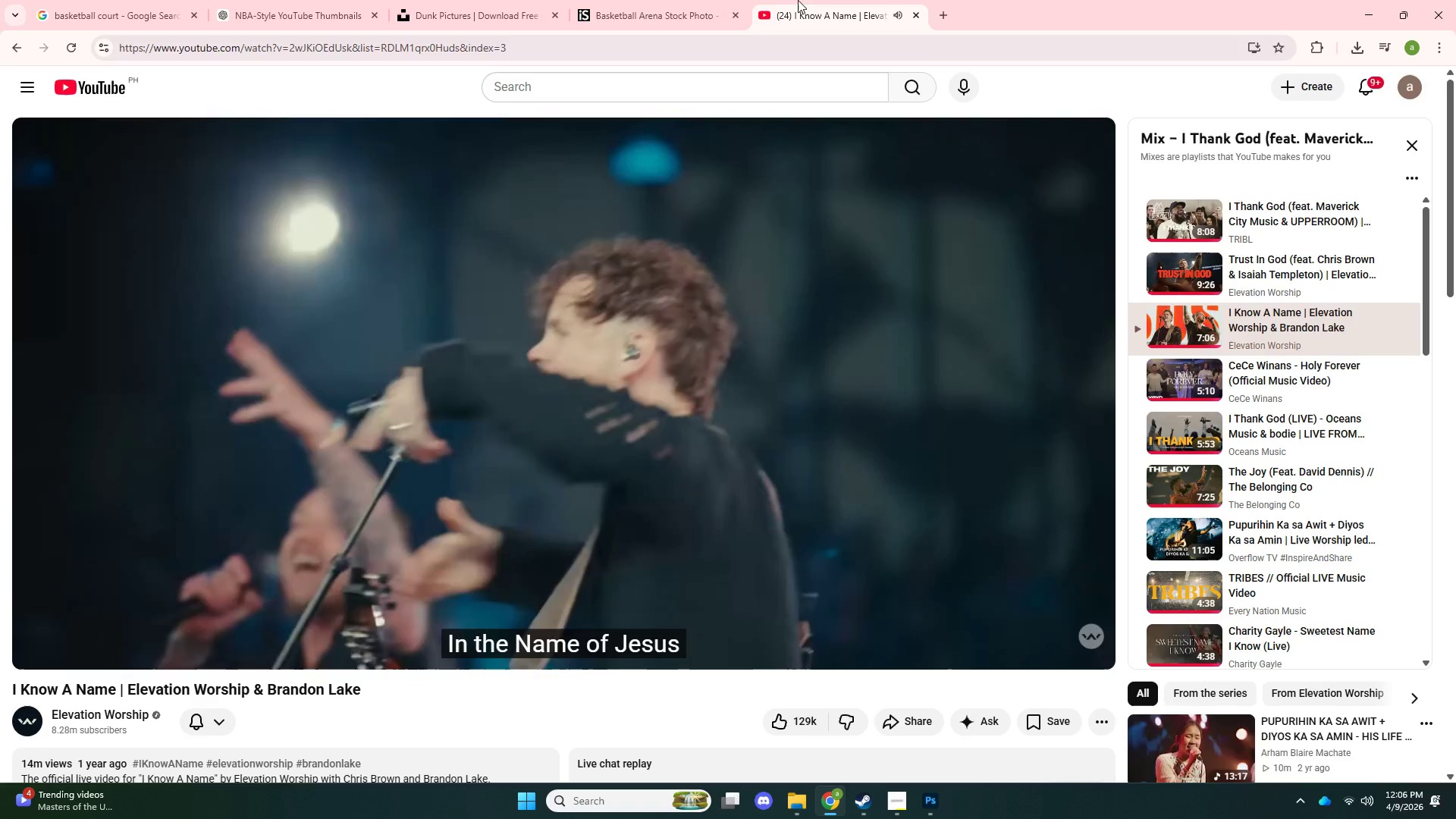 
left_click([652, 0])
 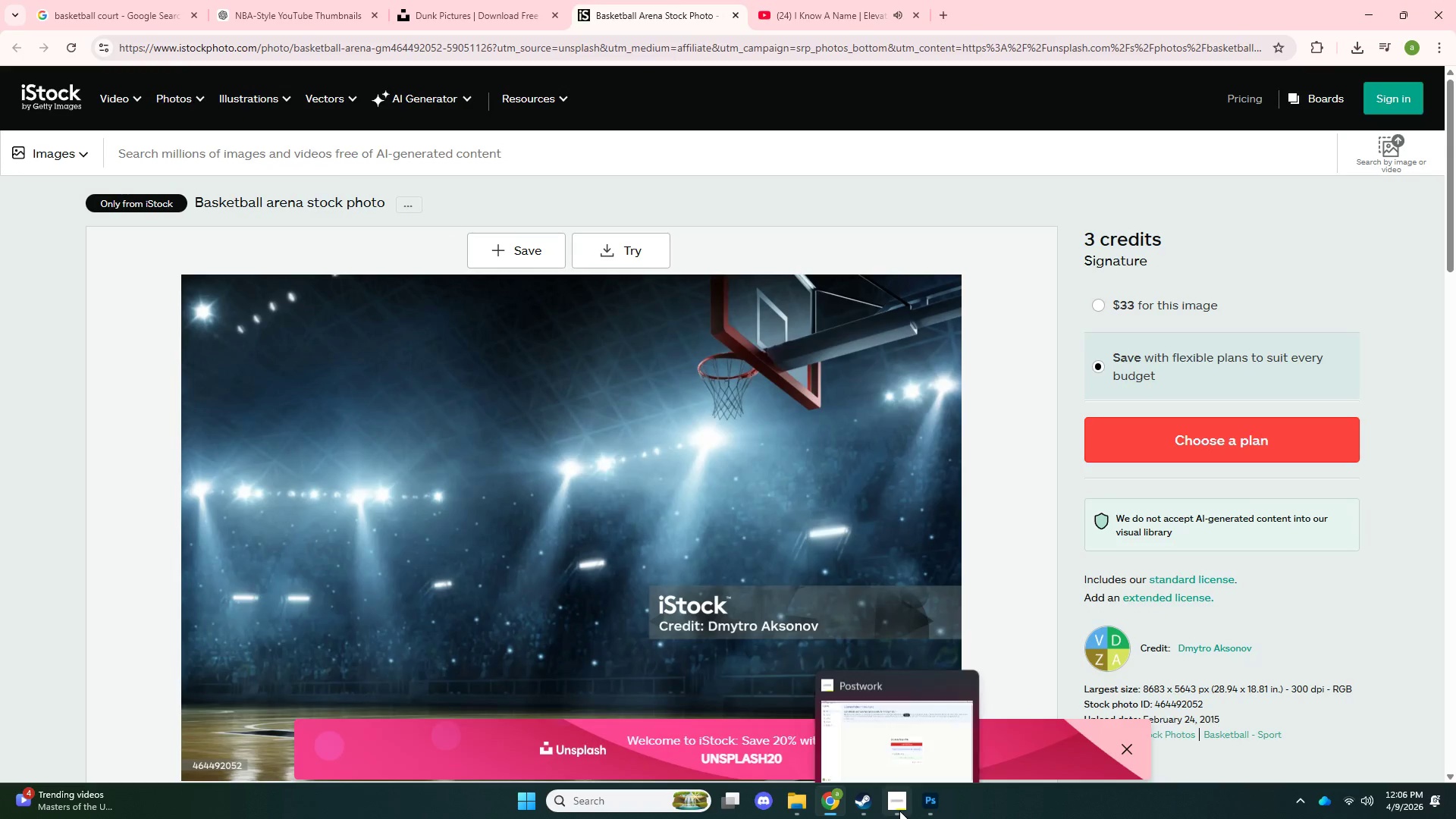 
left_click([900, 745])